 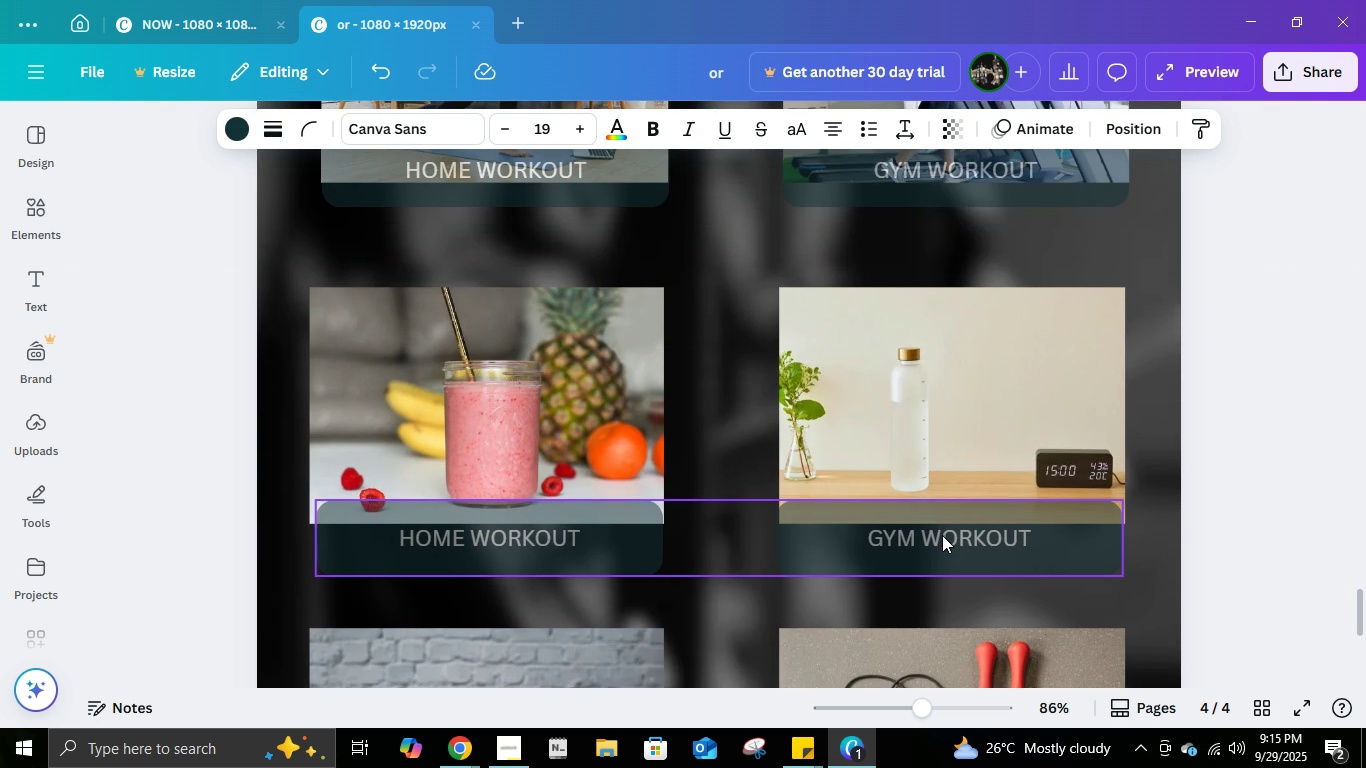 
scroll: coordinate [942, 535], scroll_direction: down, amount: 4.0
 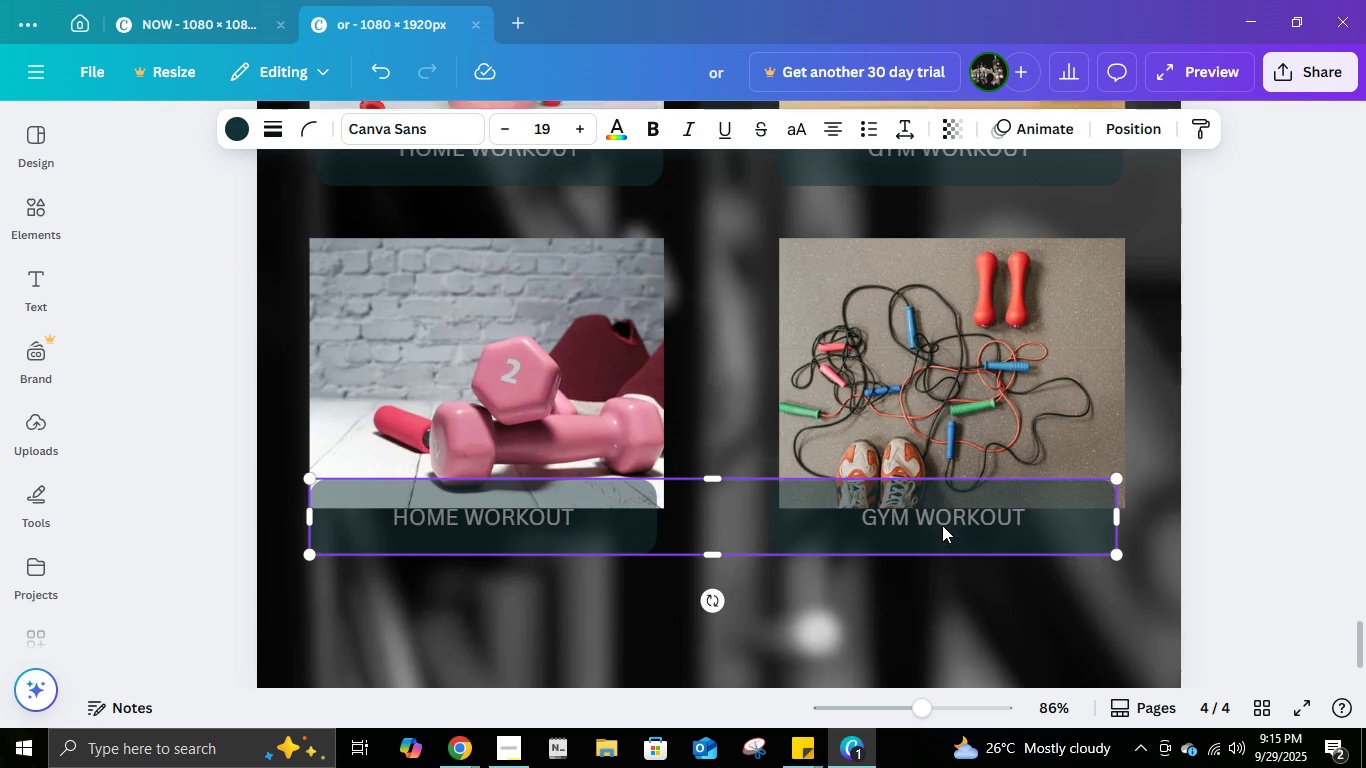 
scroll: coordinate [943, 524], scroll_direction: up, amount: 4.0
 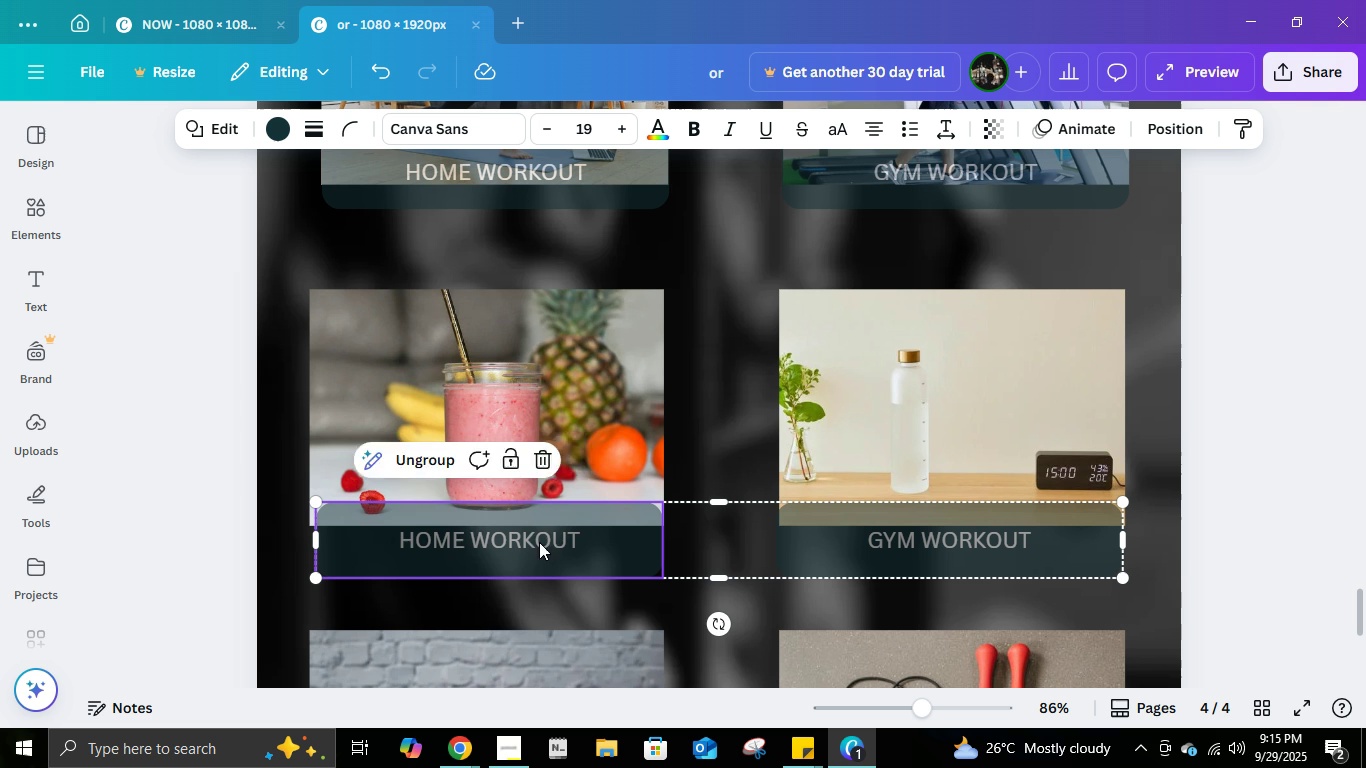 
double_click([539, 542])
 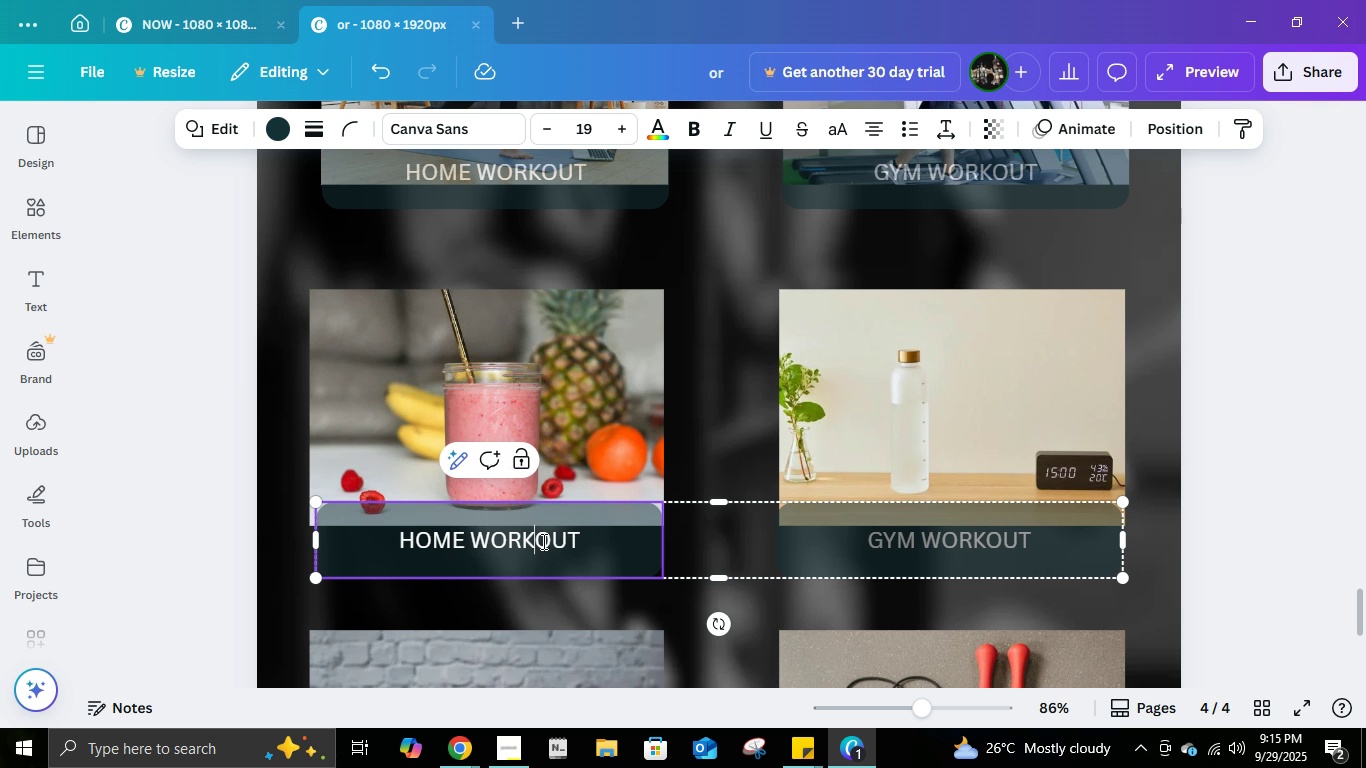 
left_click([542, 541])